 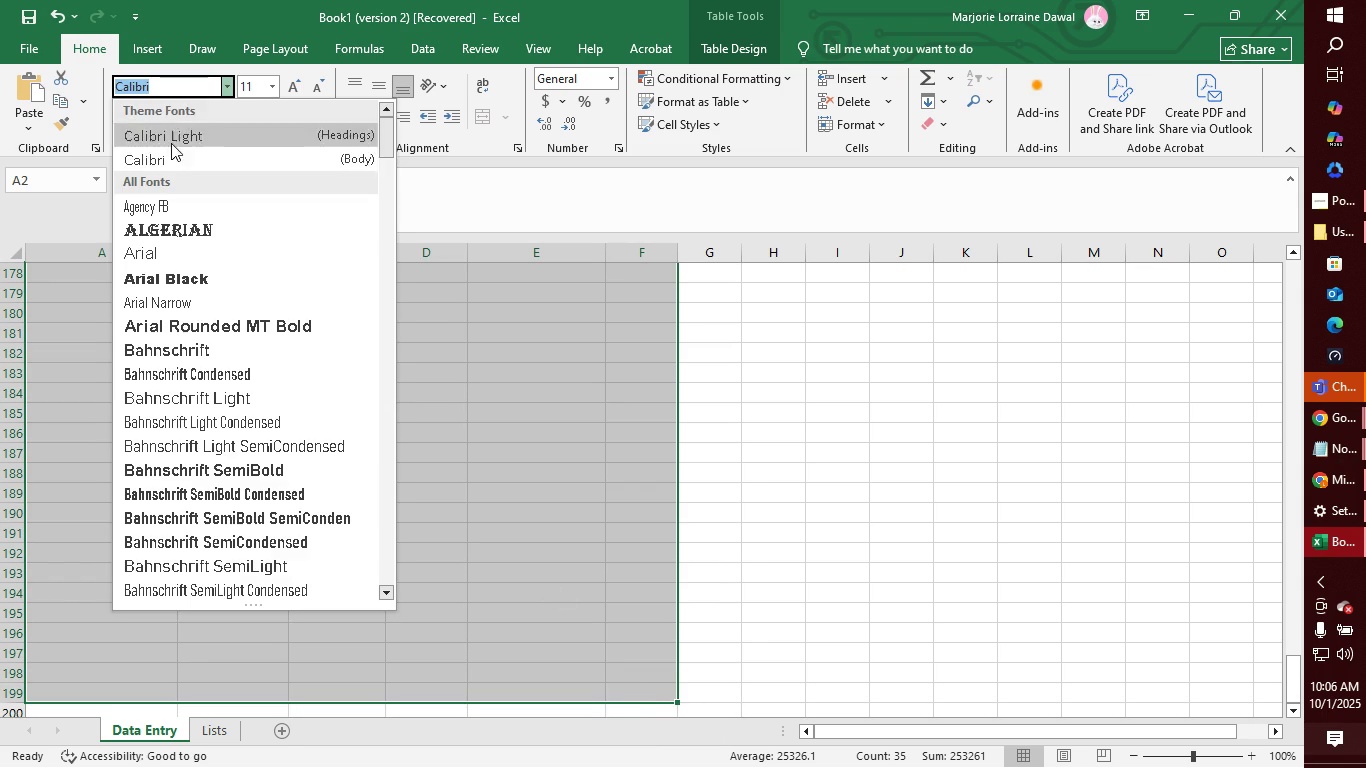 
left_click([153, 246])
 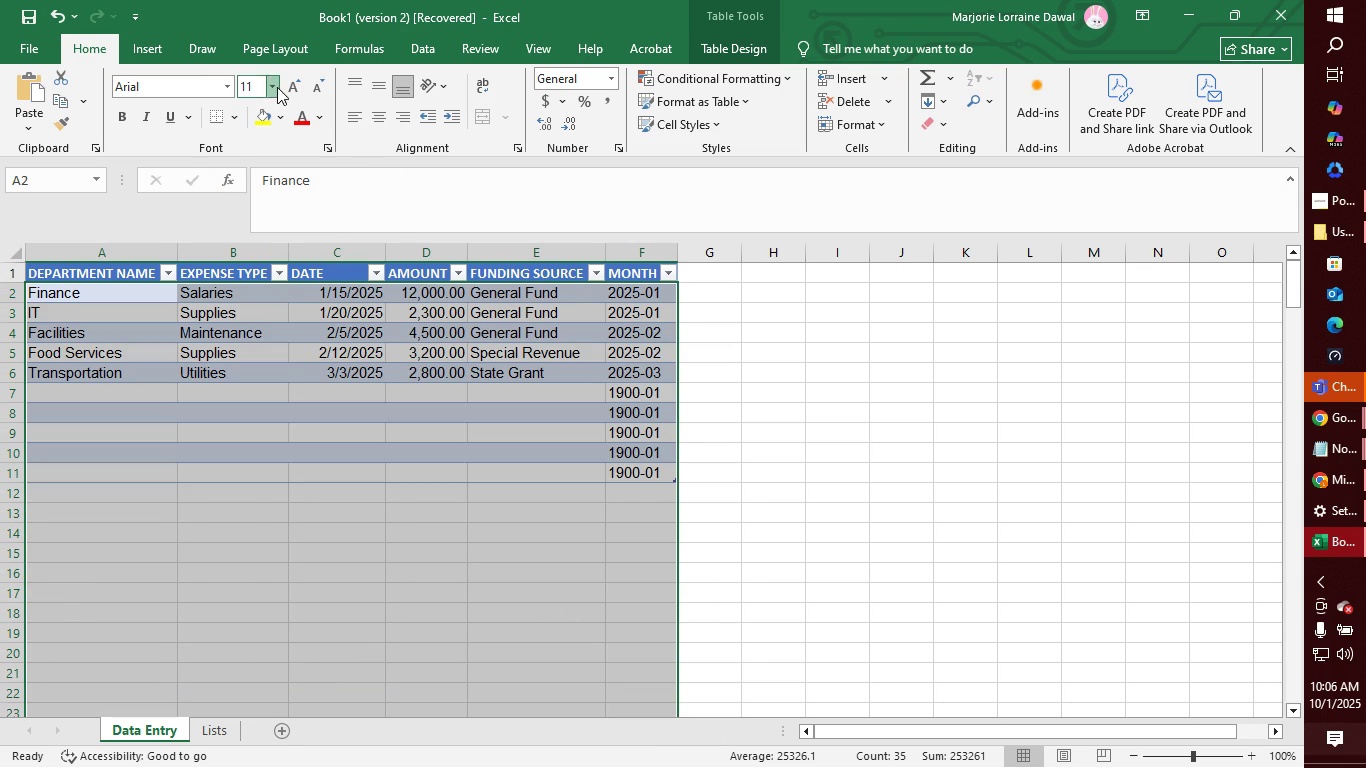 
left_click([277, 87])
 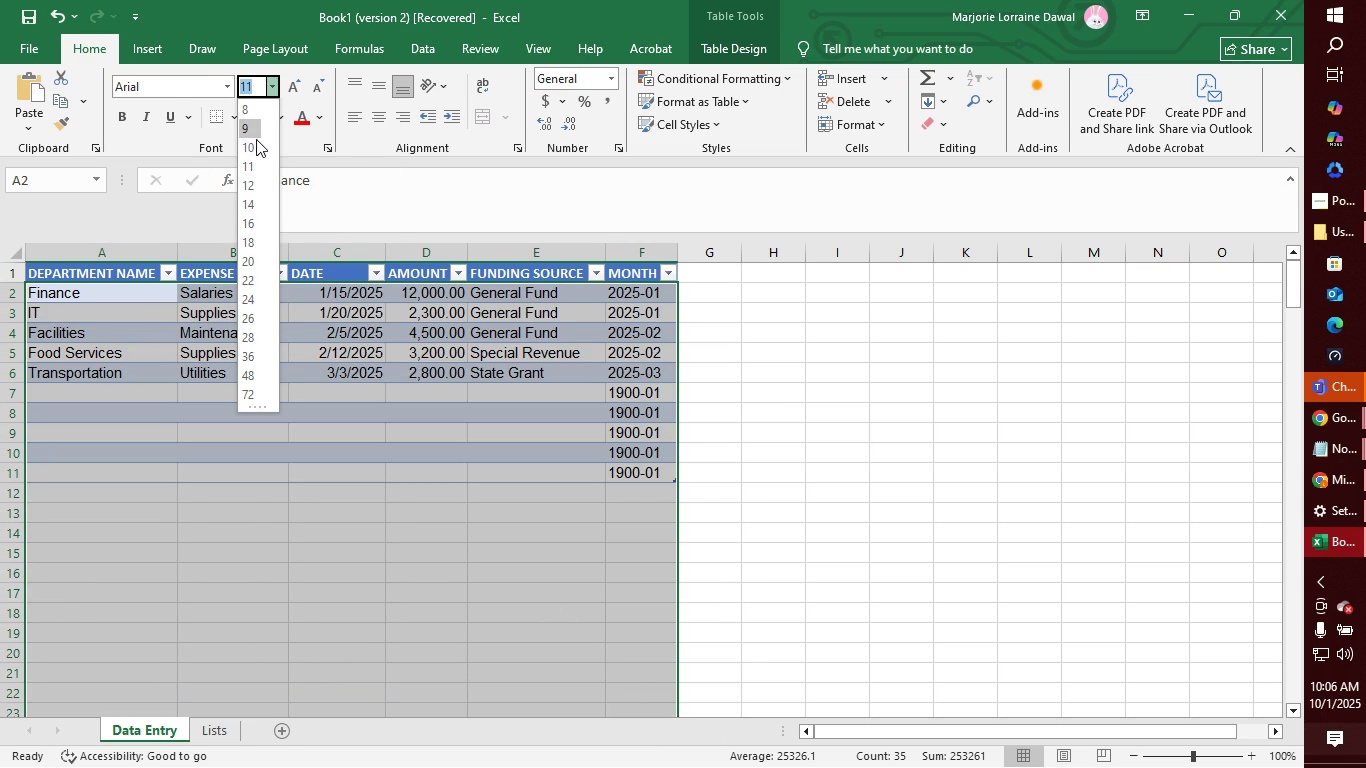 
left_click([256, 143])
 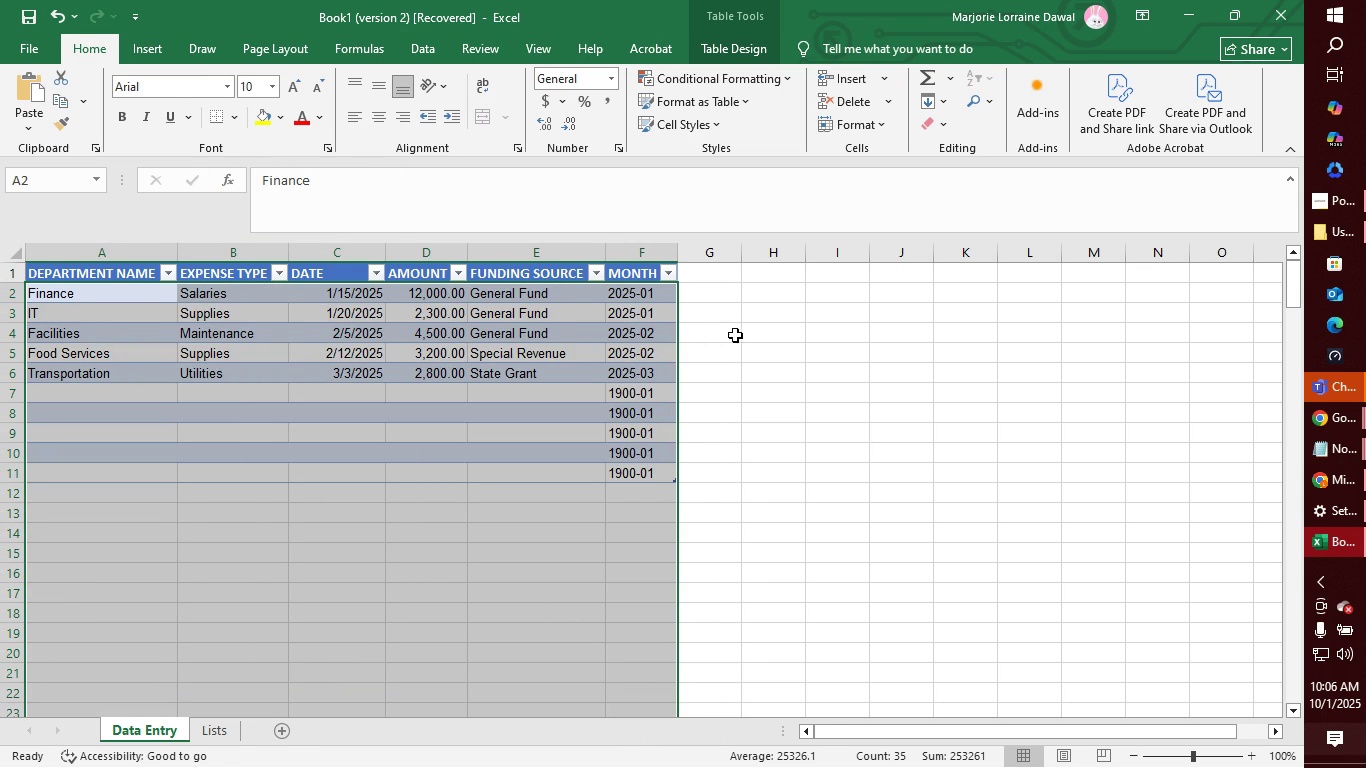 
left_click([739, 335])
 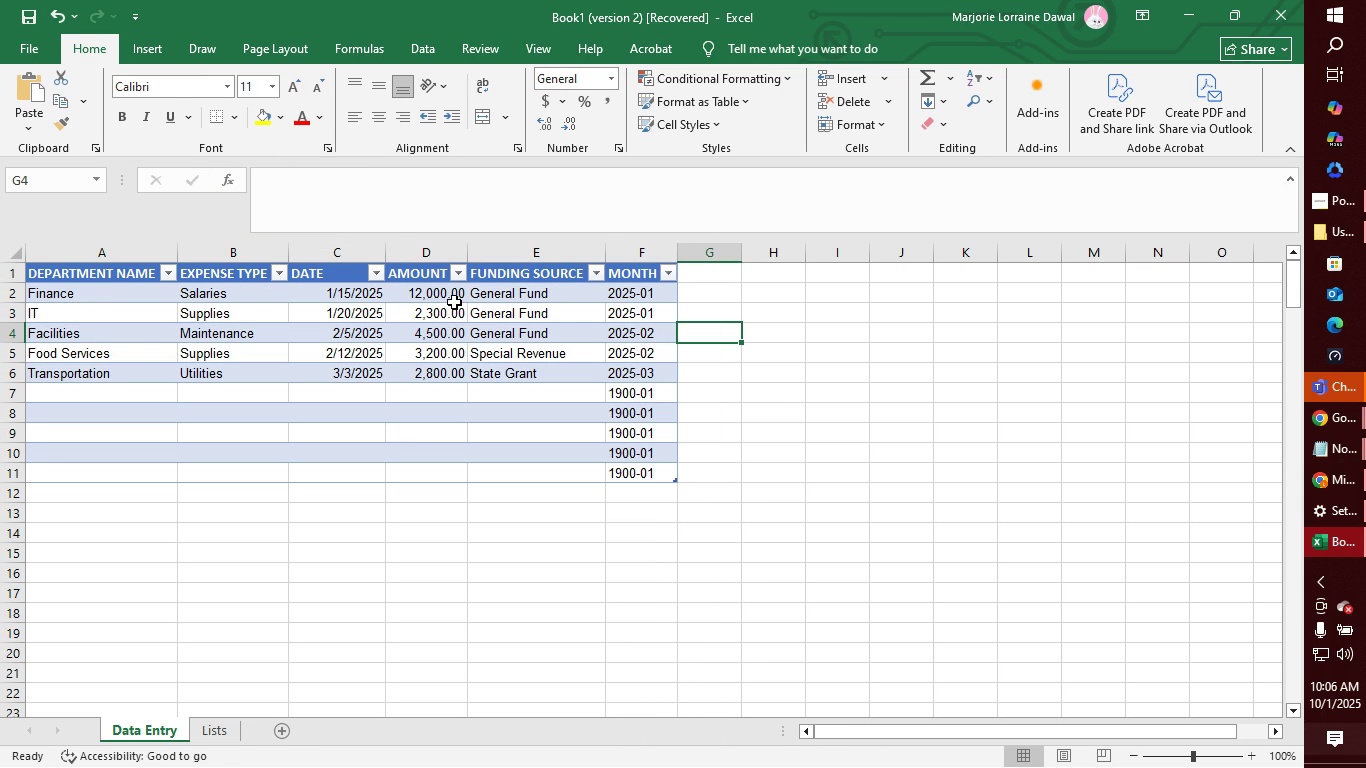 
wait(8.2)
 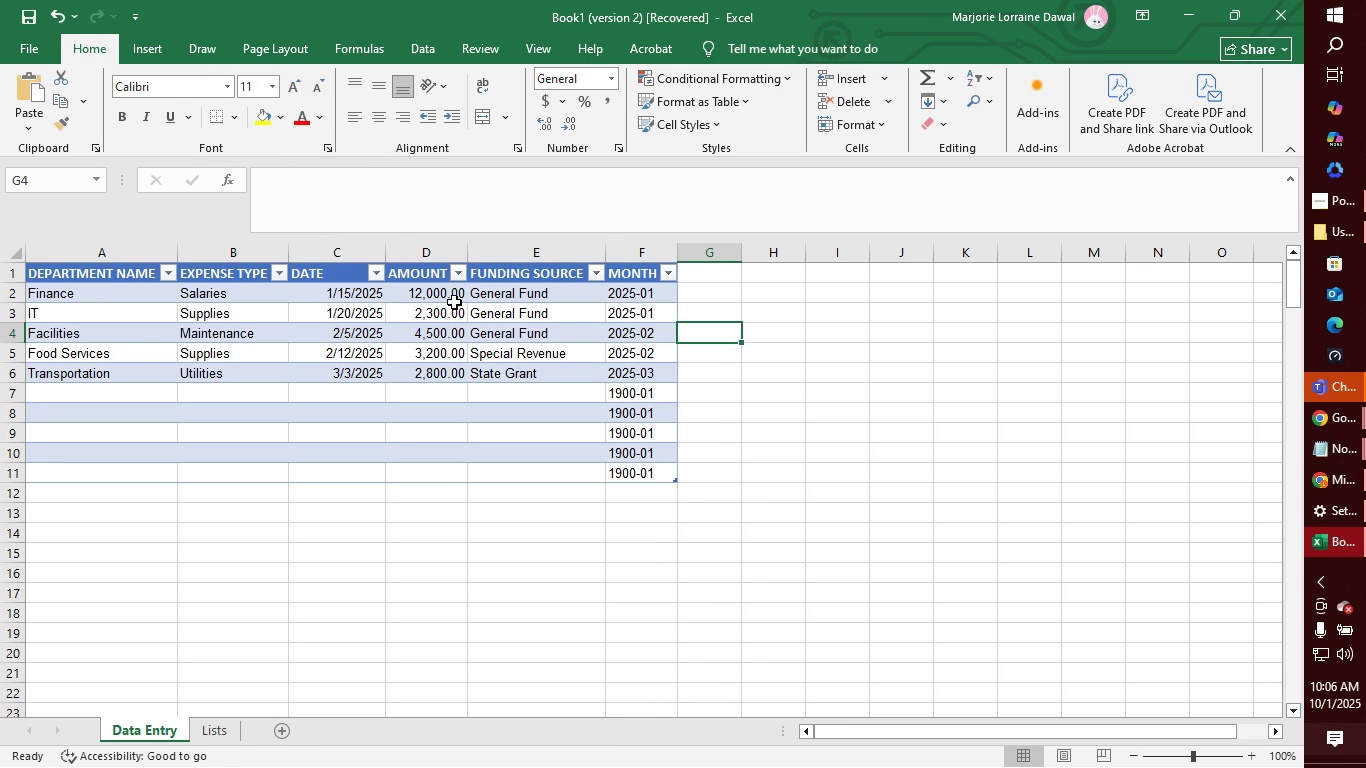 
left_click([649, 255])
 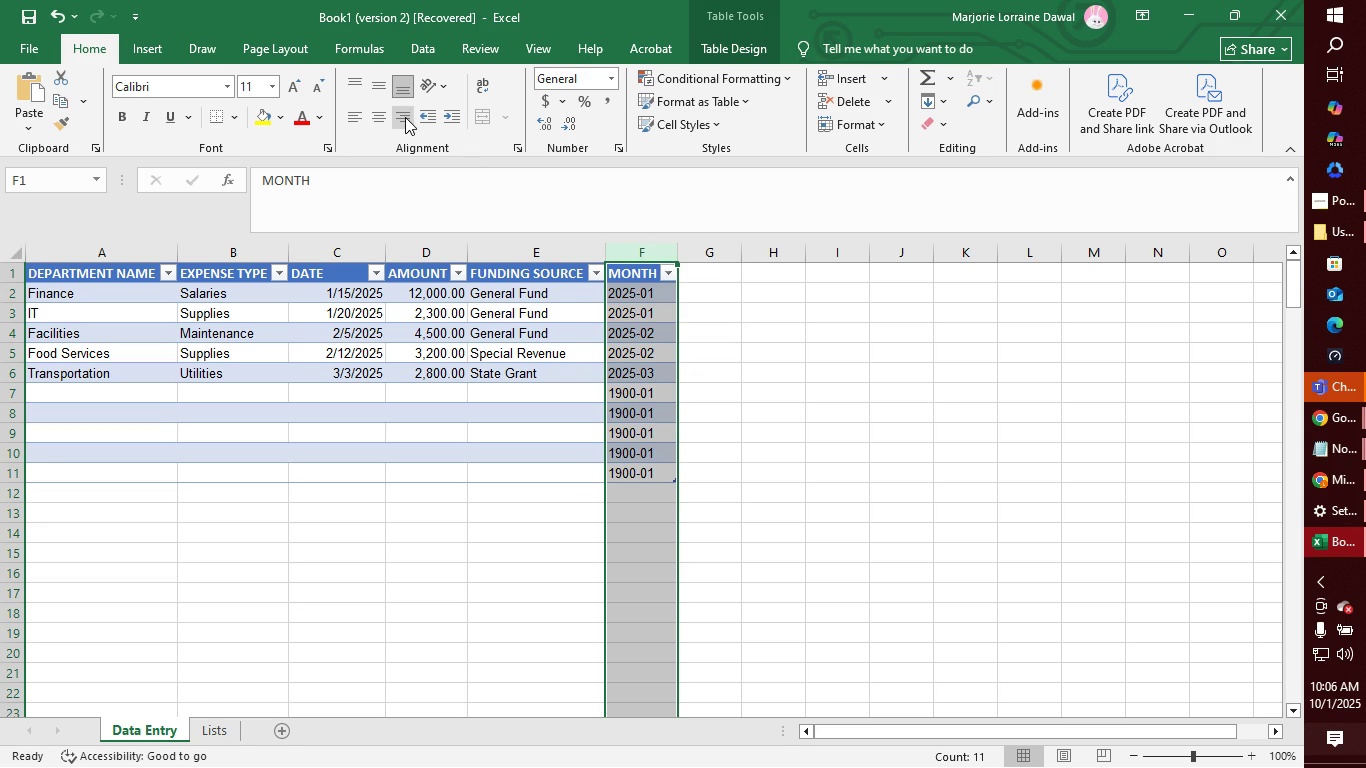 
left_click([405, 117])
 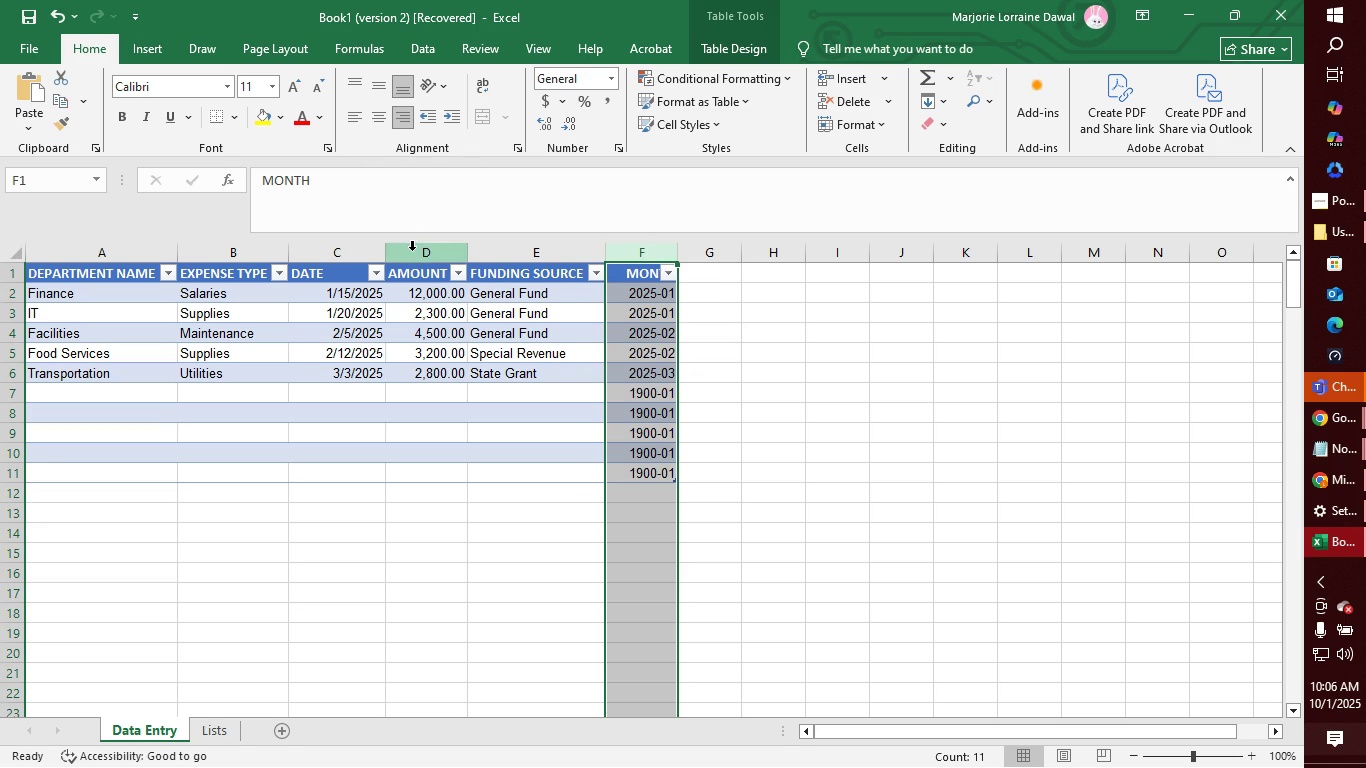 
left_click([424, 258])
 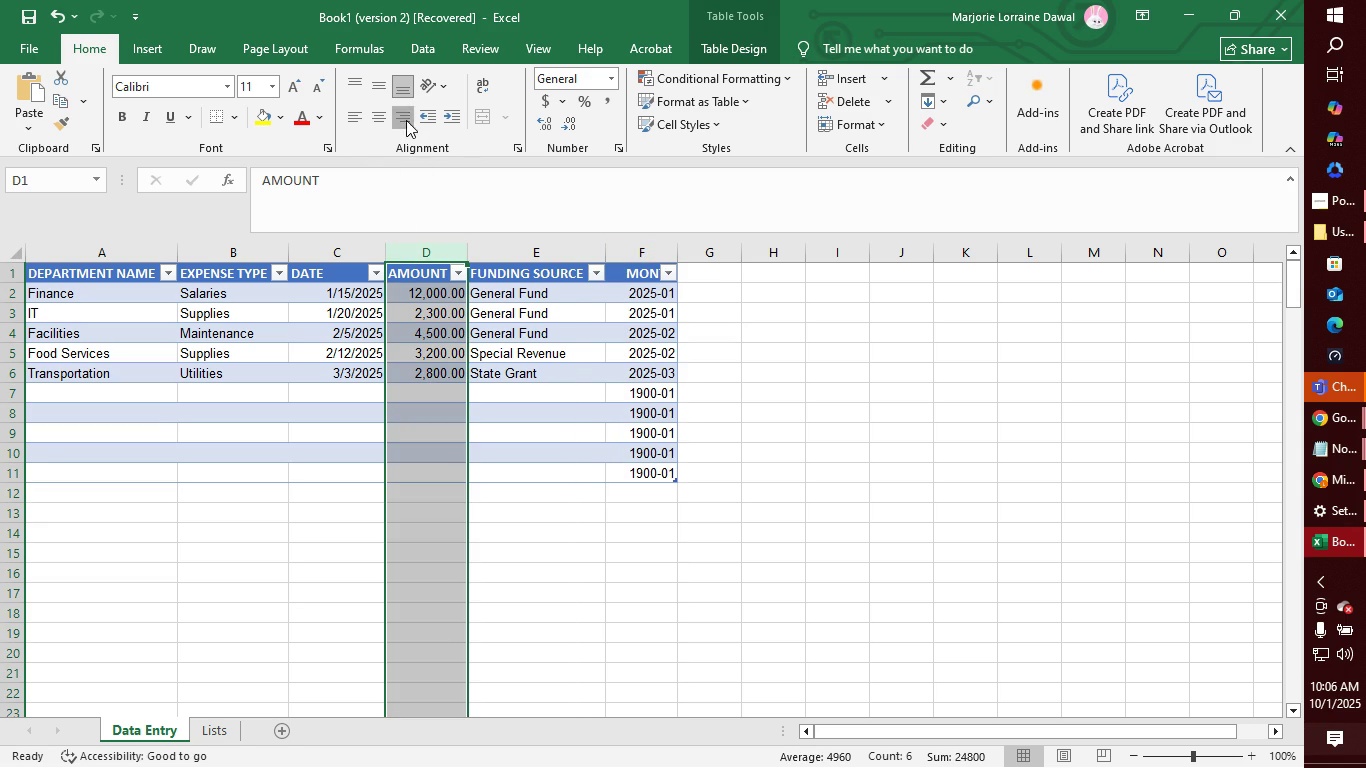 
left_click([406, 120])
 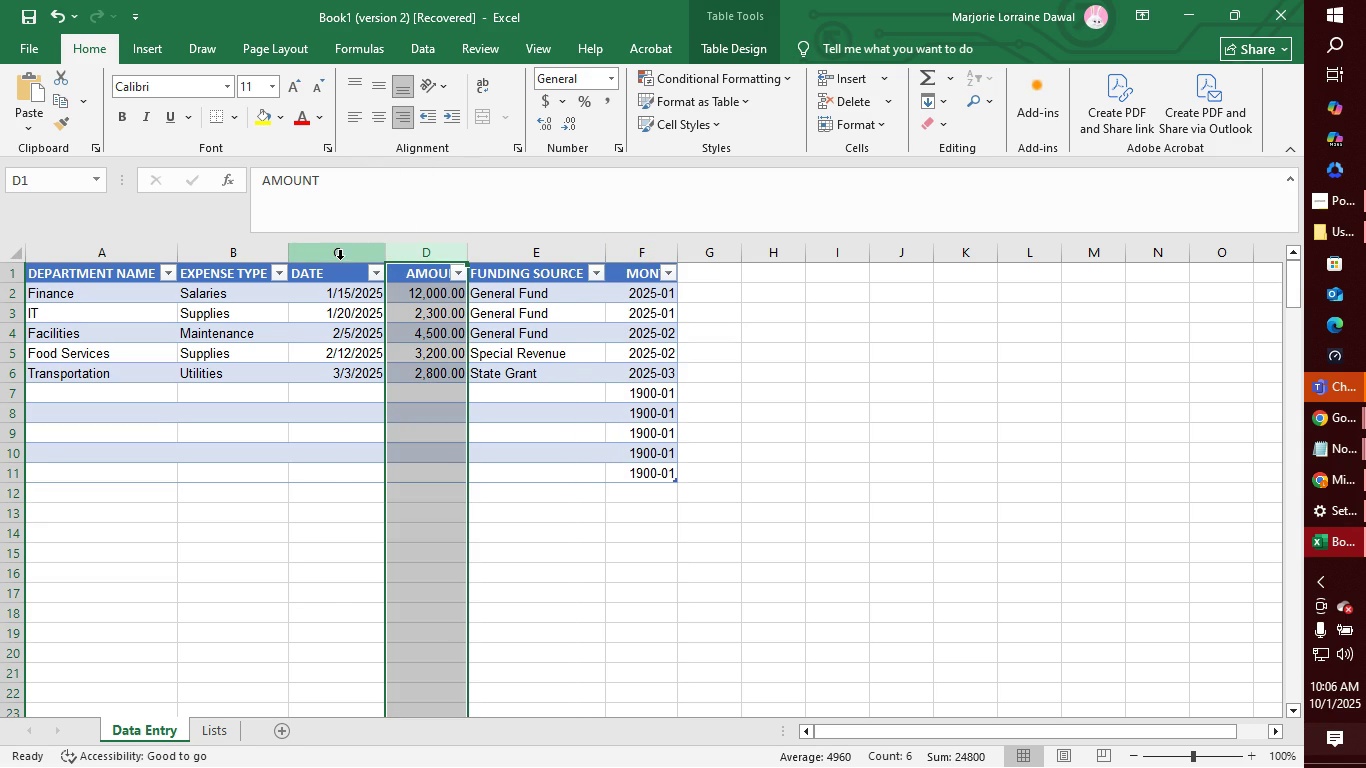 
left_click([340, 259])
 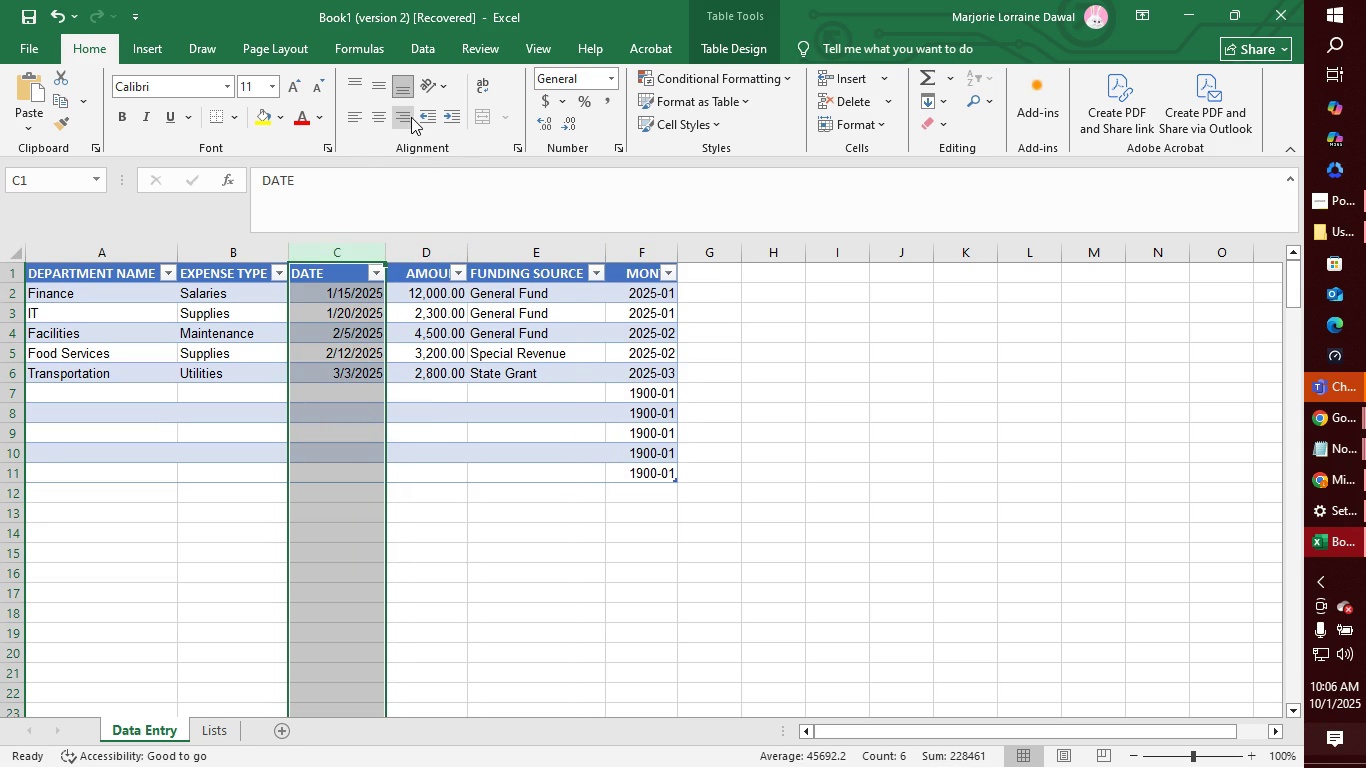 
left_click([411, 117])
 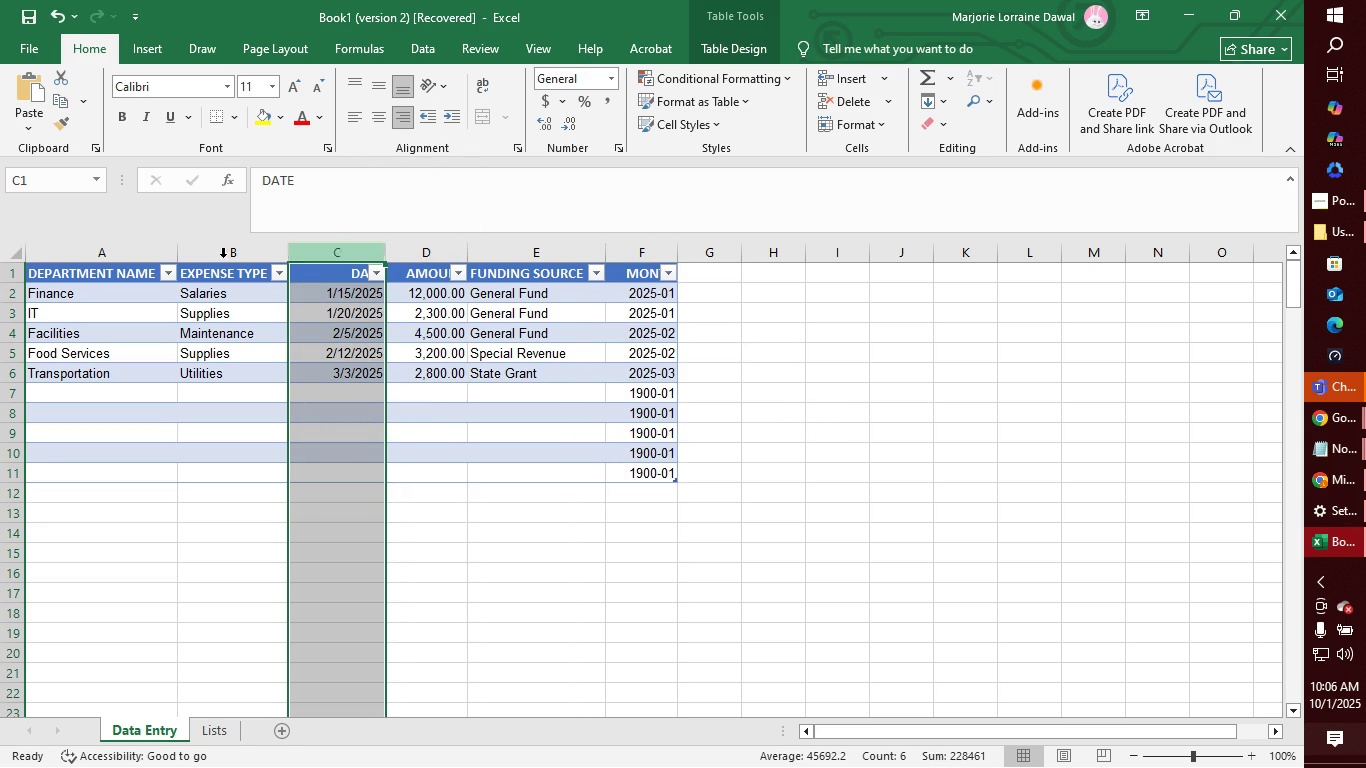 
left_click([99, 259])
 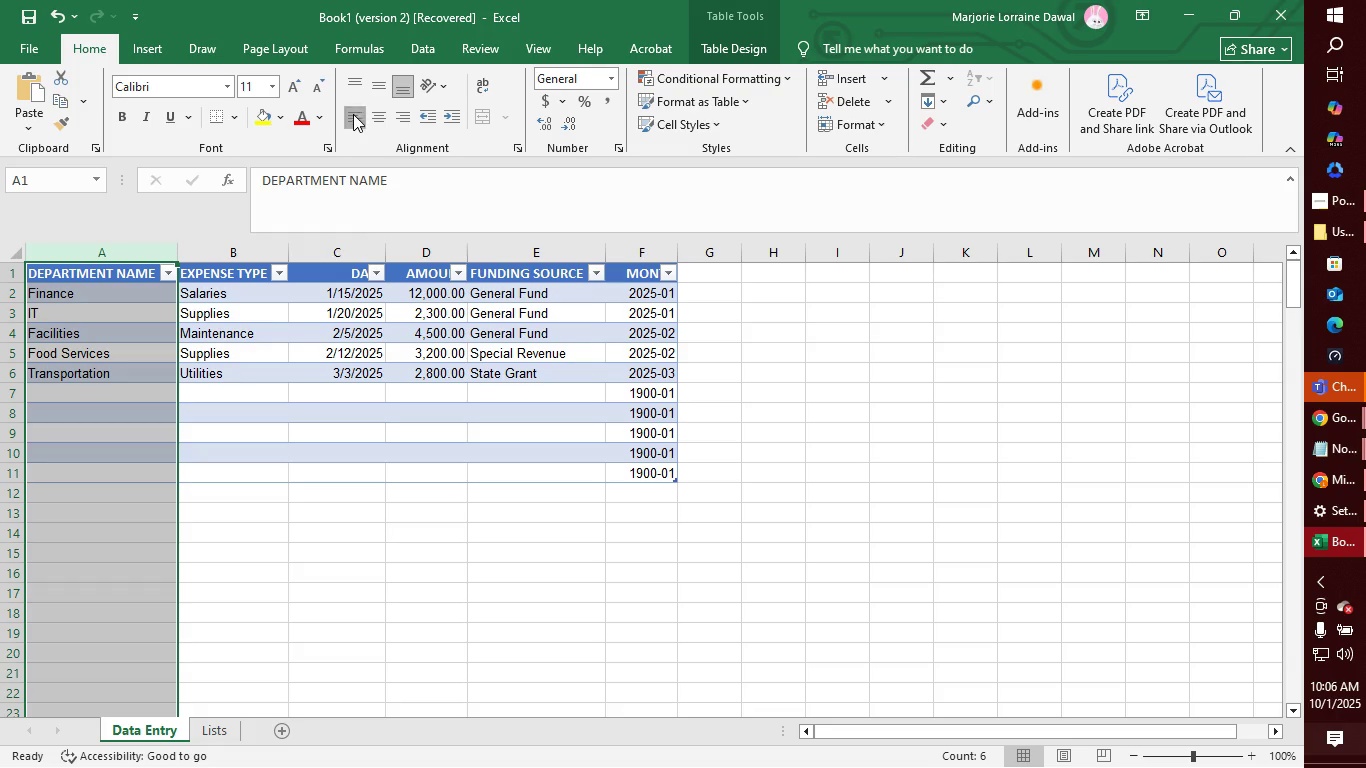 
left_click([353, 114])
 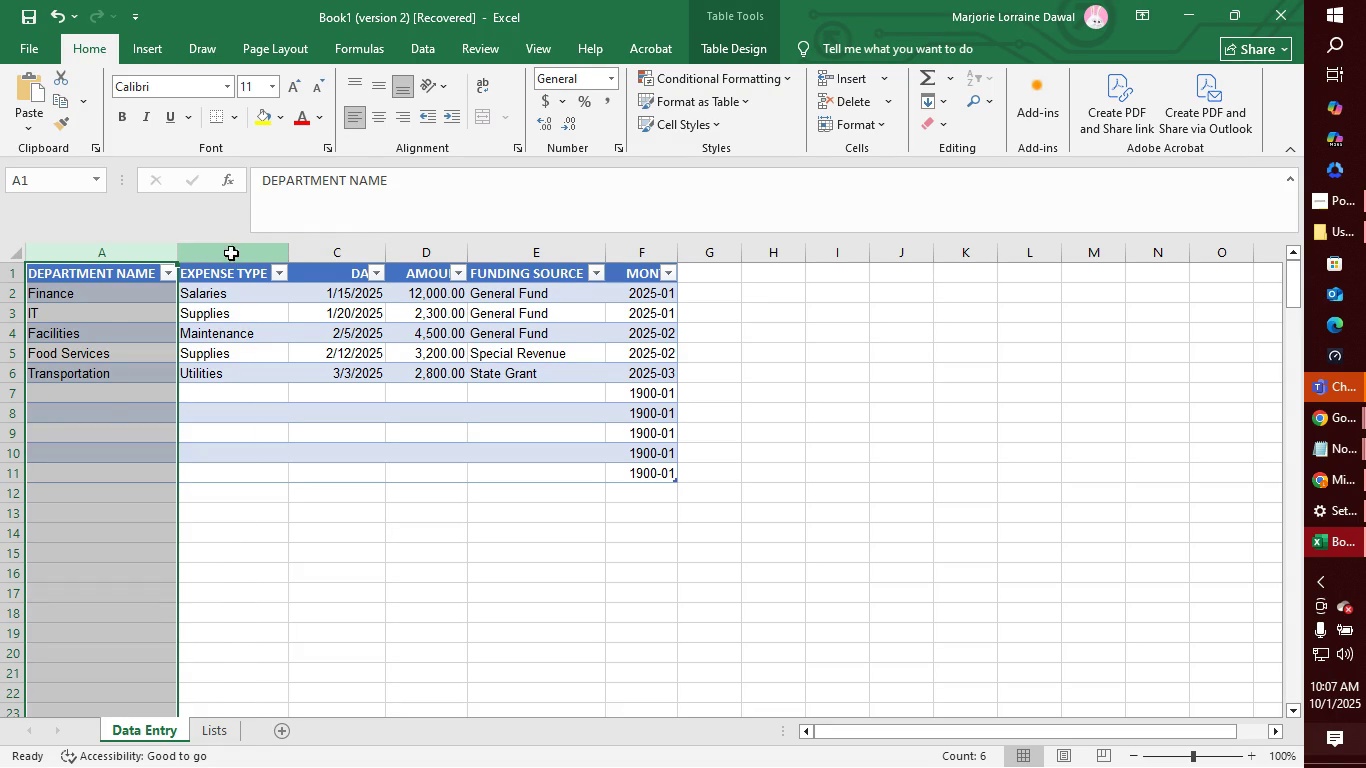 
left_click([231, 253])
 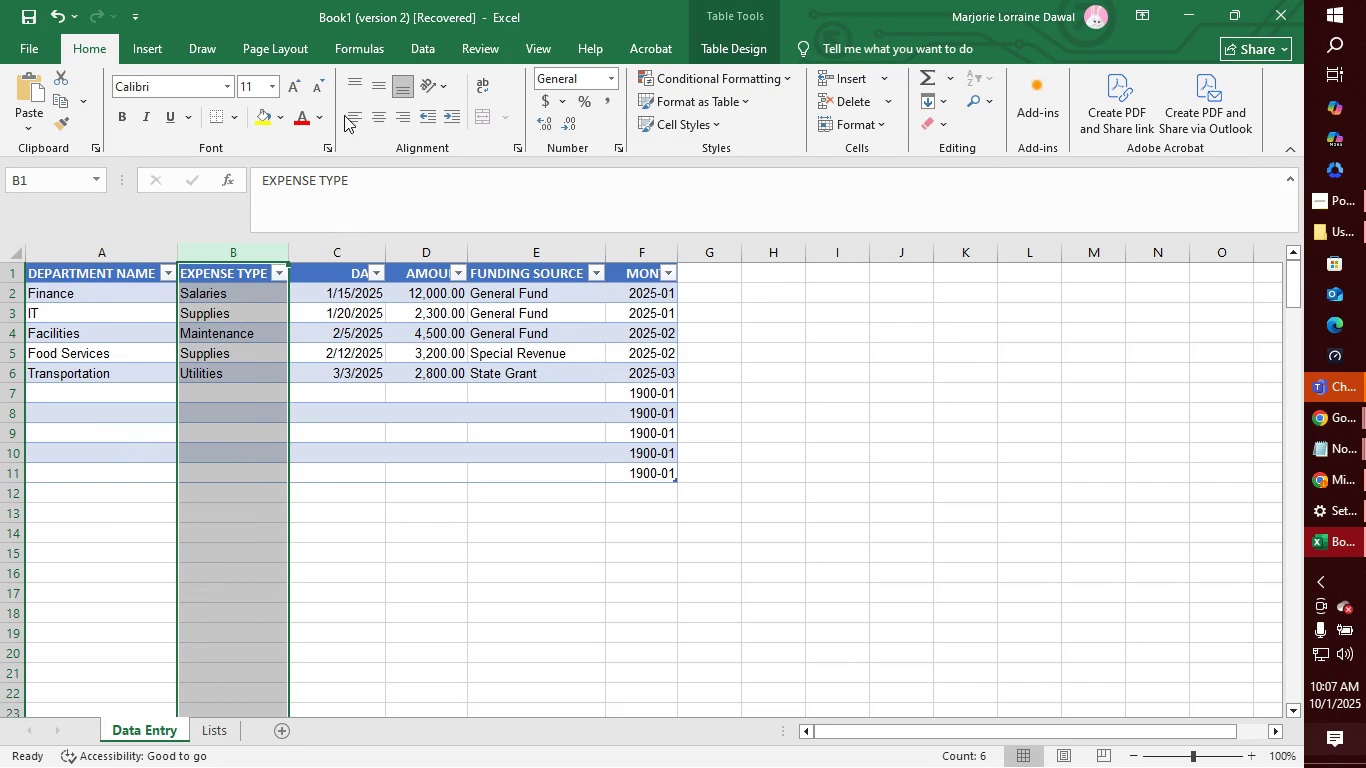 
left_click([343, 116])
 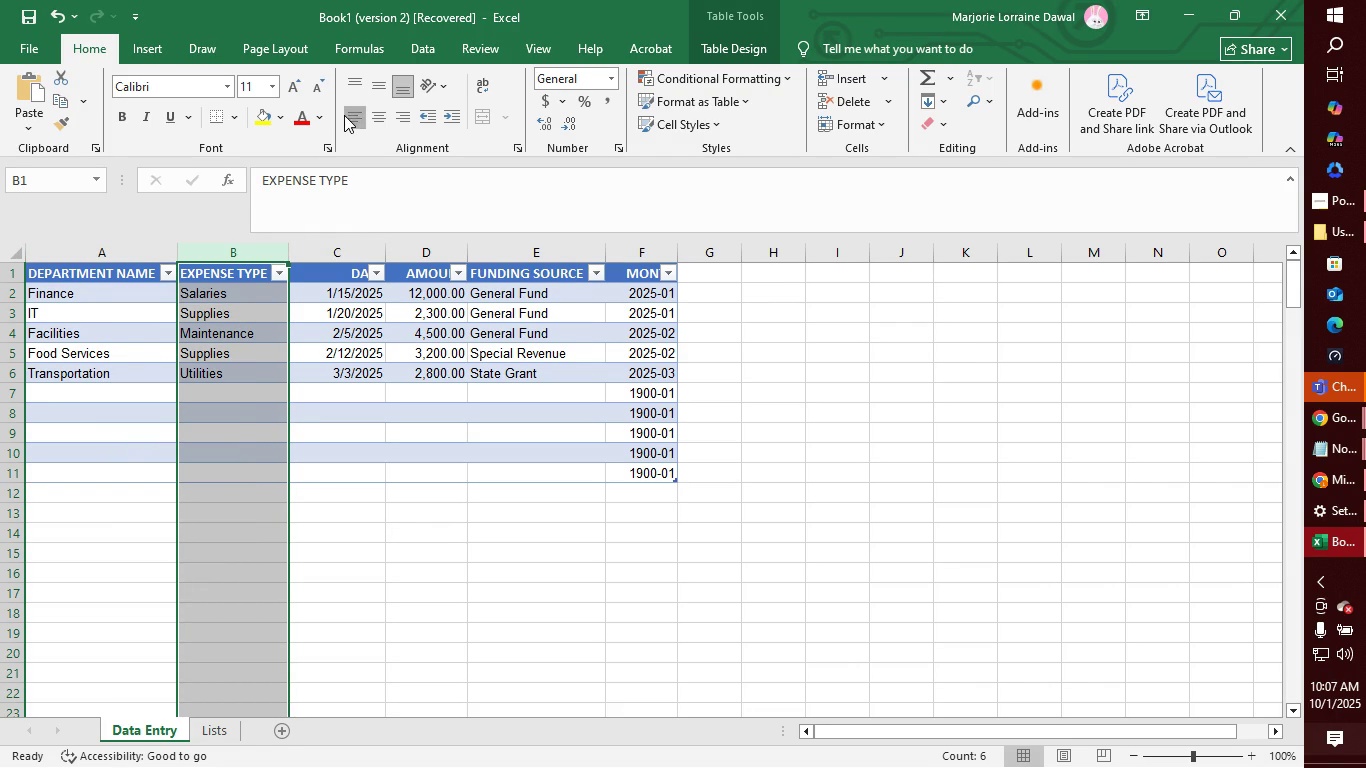 
left_click([344, 115])
 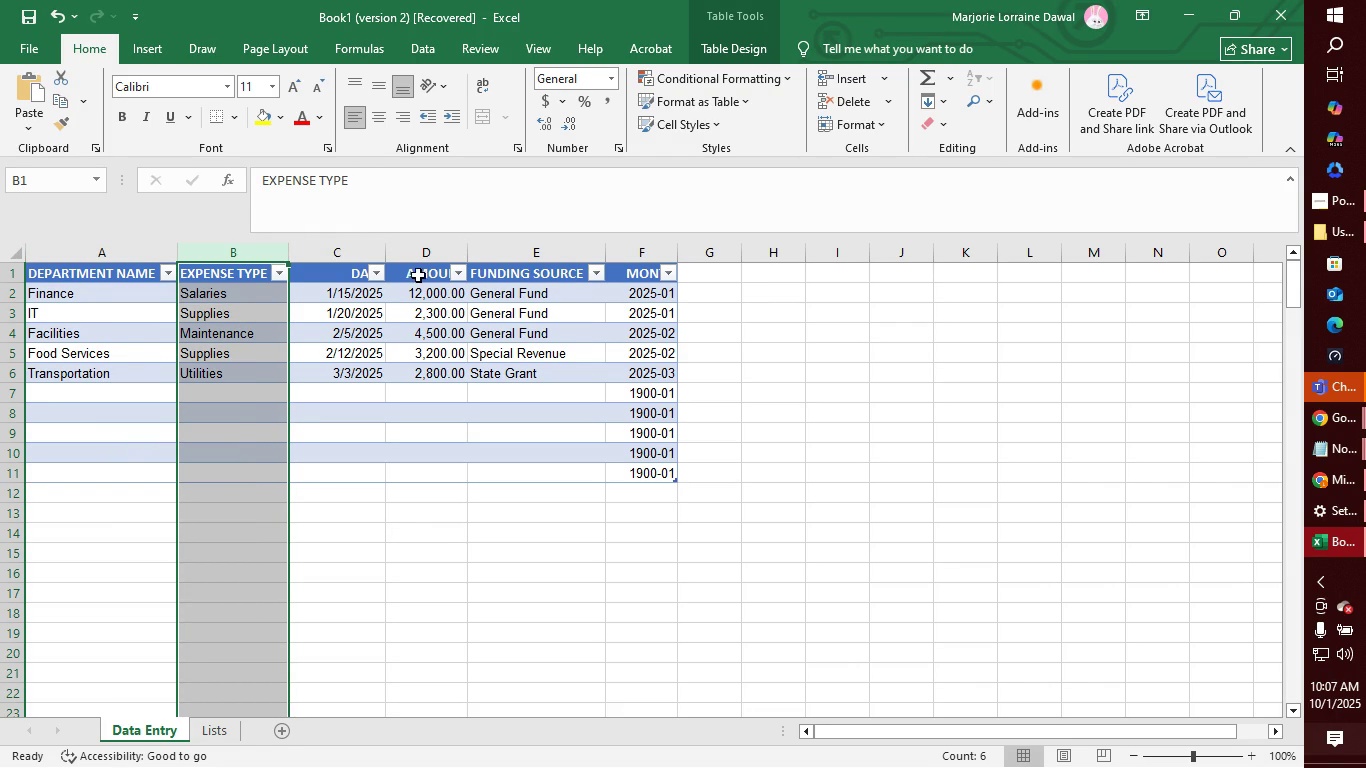 
left_click([521, 269])
 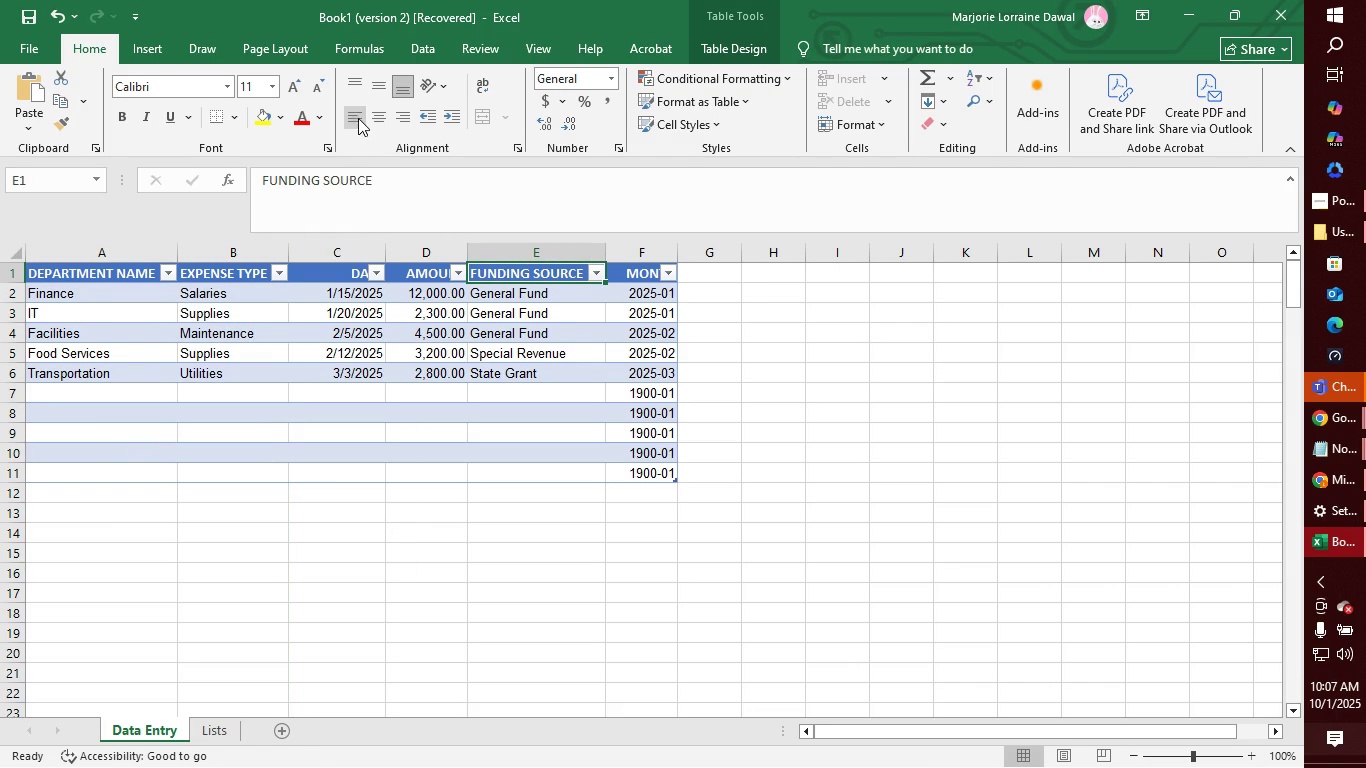 
left_click([358, 118])
 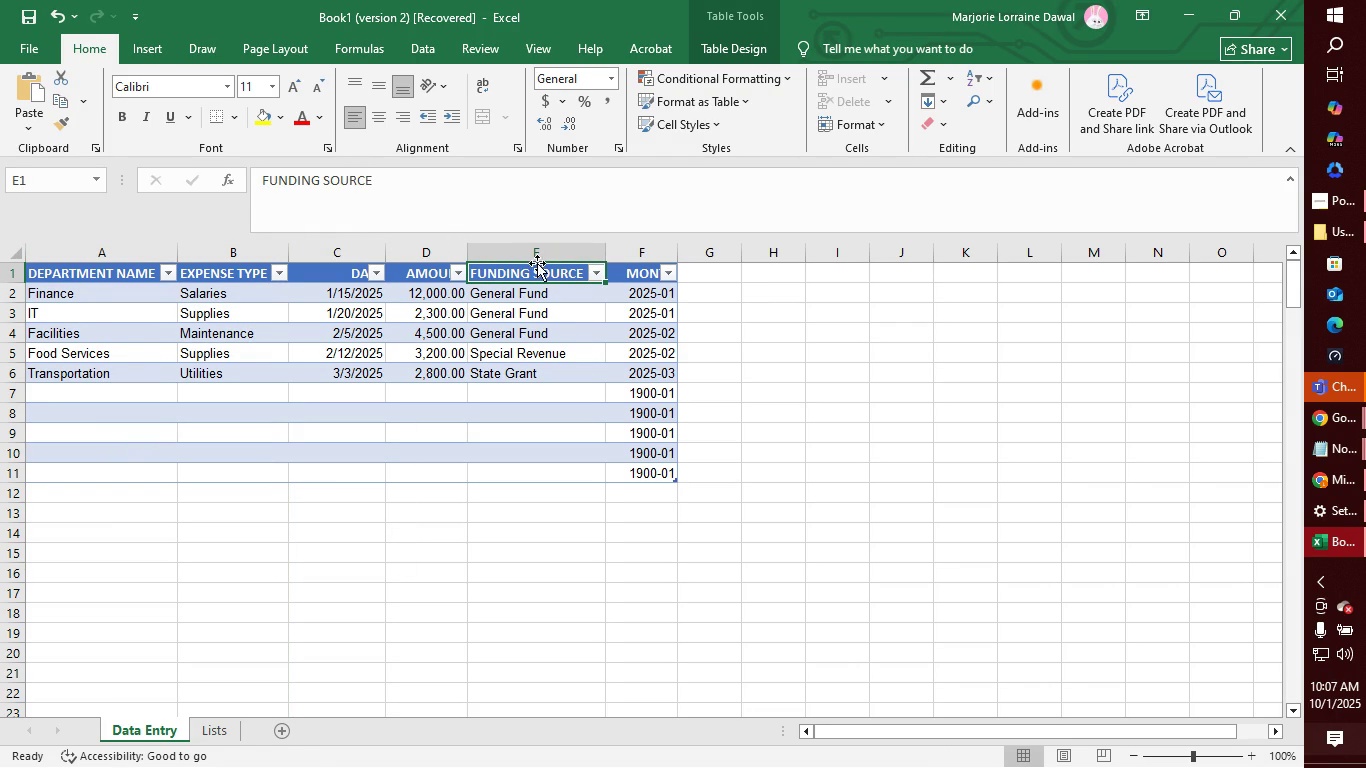 
left_click([538, 259])
 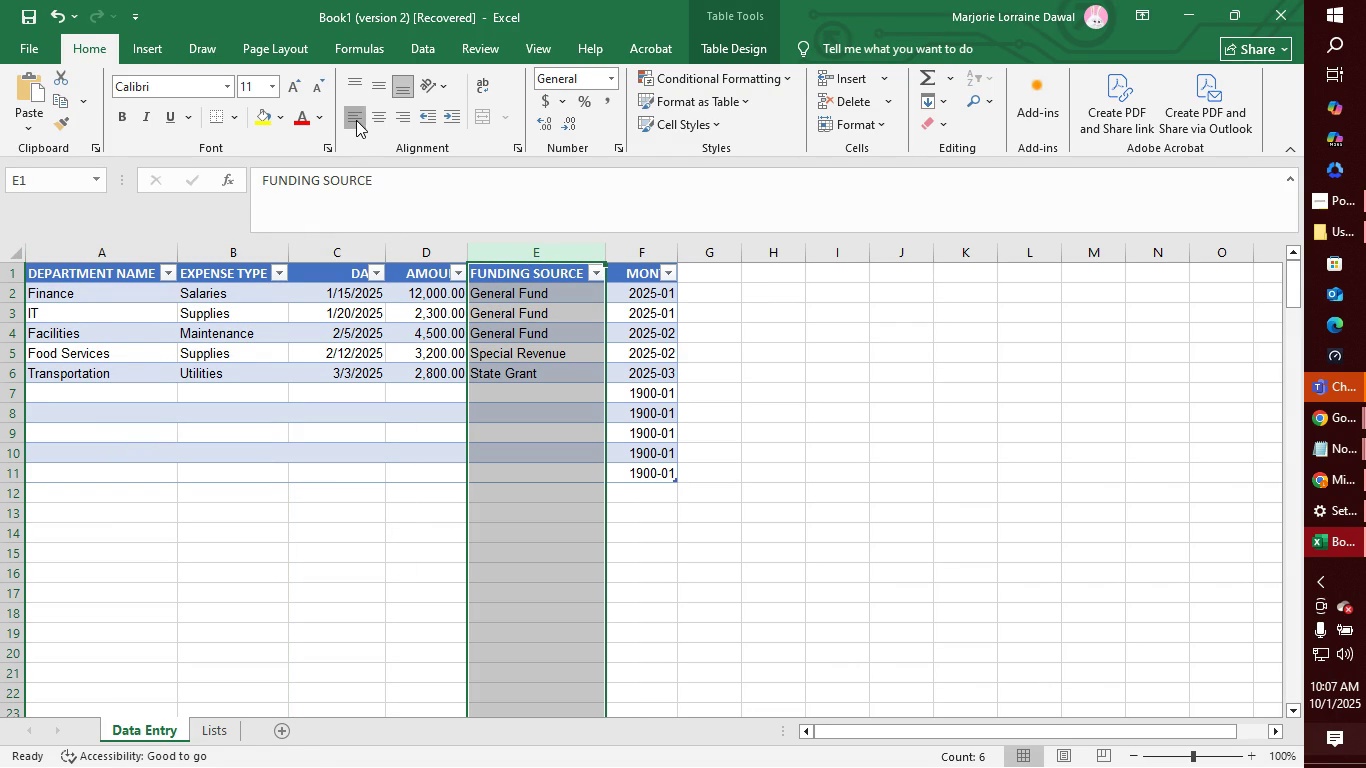 
left_click([356, 120])
 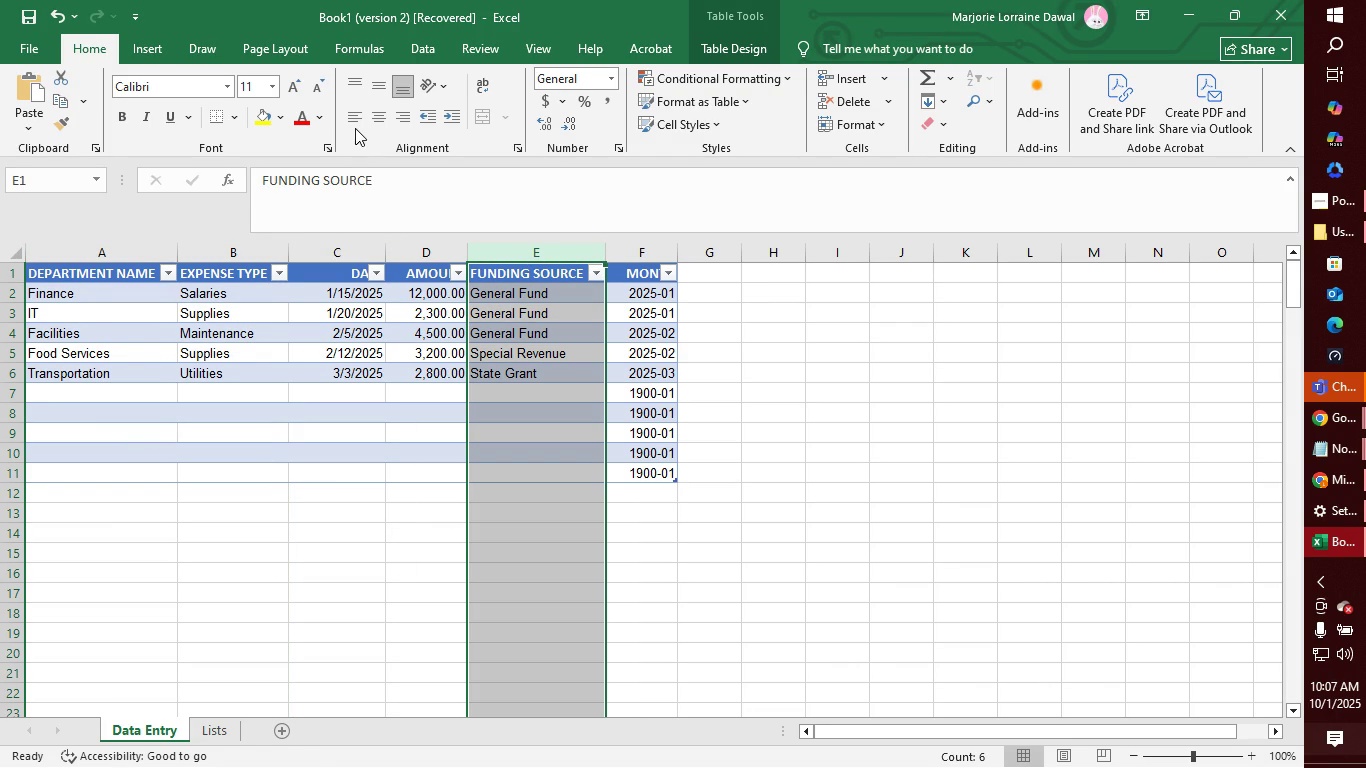 
left_click([356, 122])
 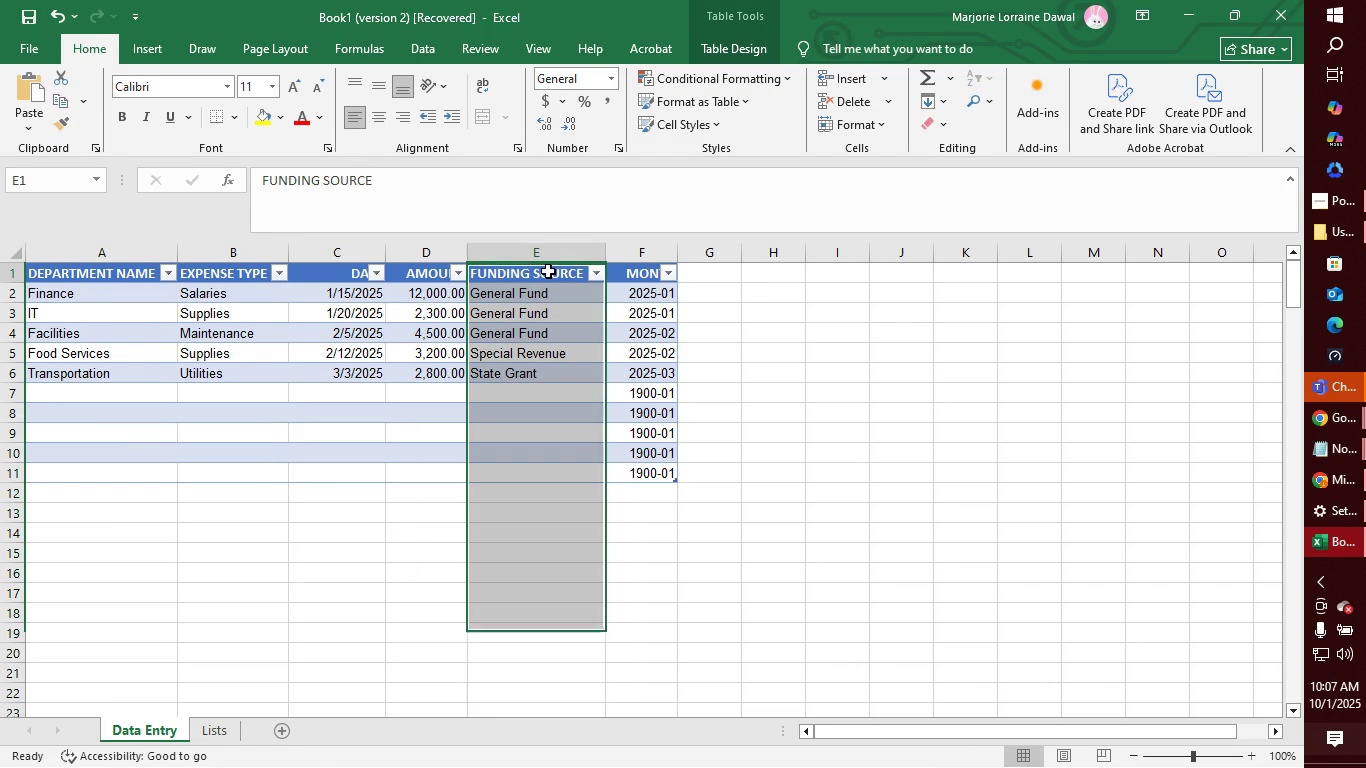 
left_click([548, 271])
 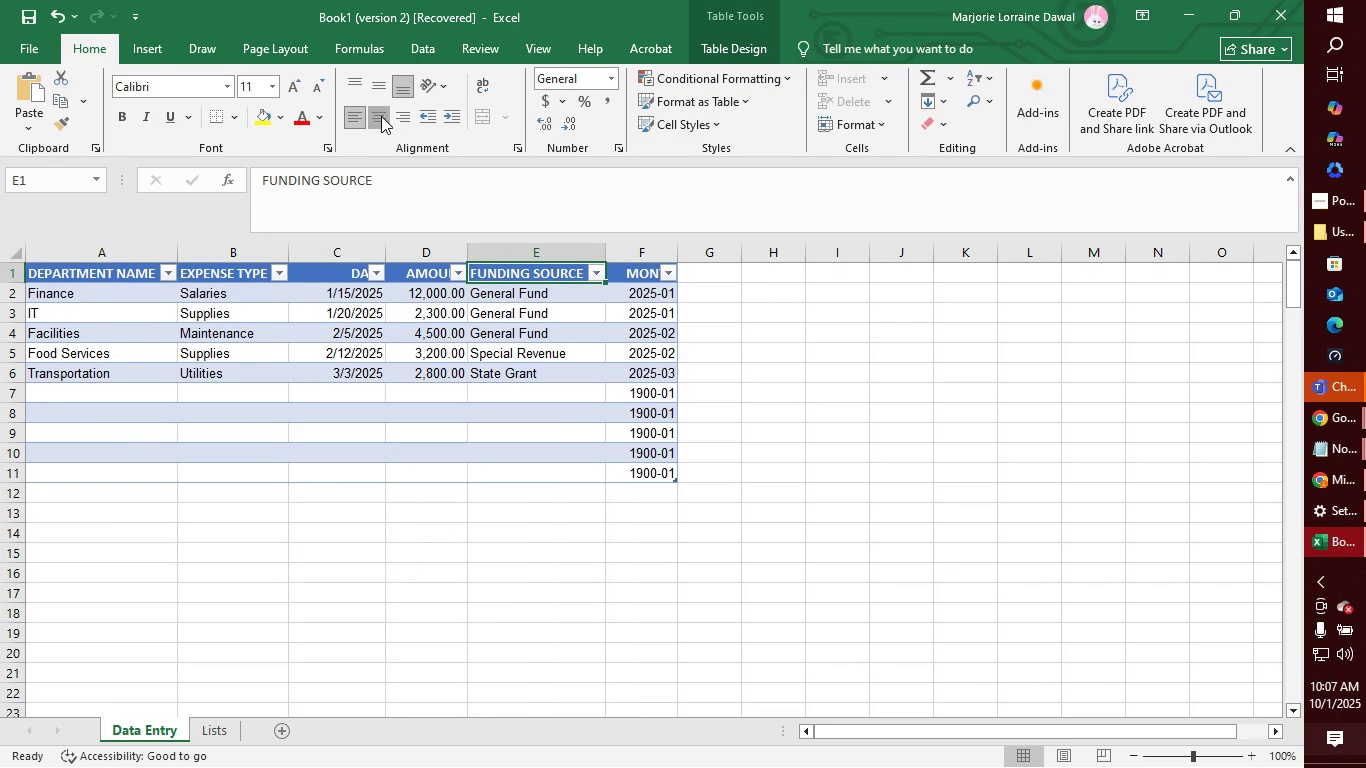 
left_click([381, 116])
 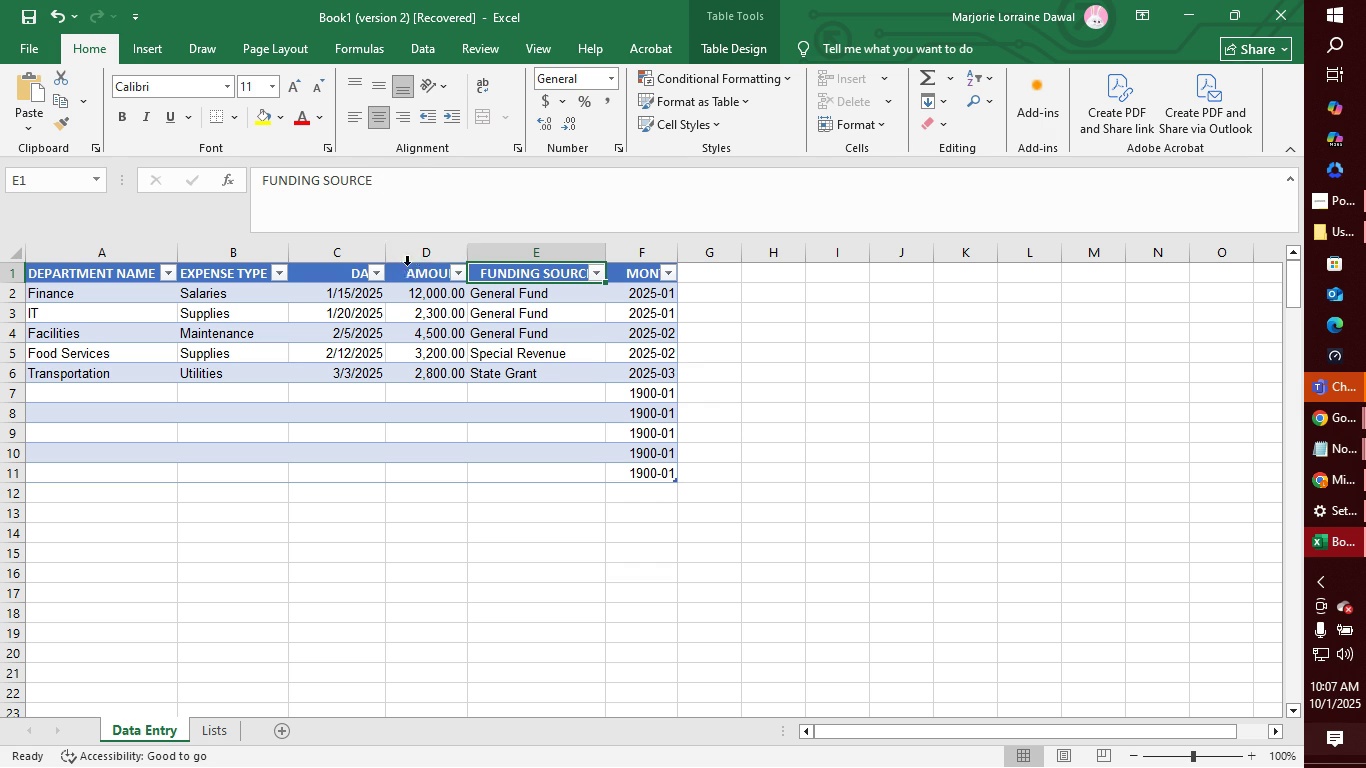 
left_click([411, 281])
 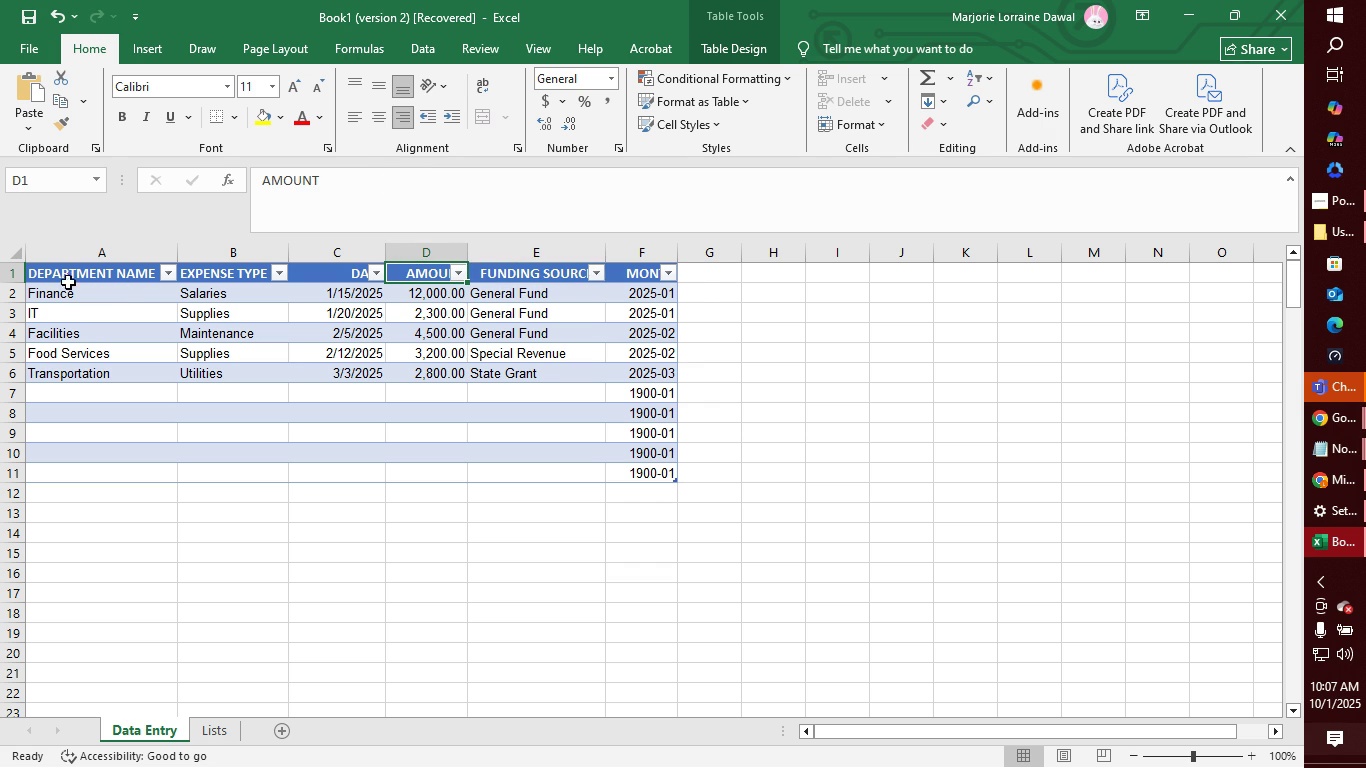 
left_click([46, 274])
 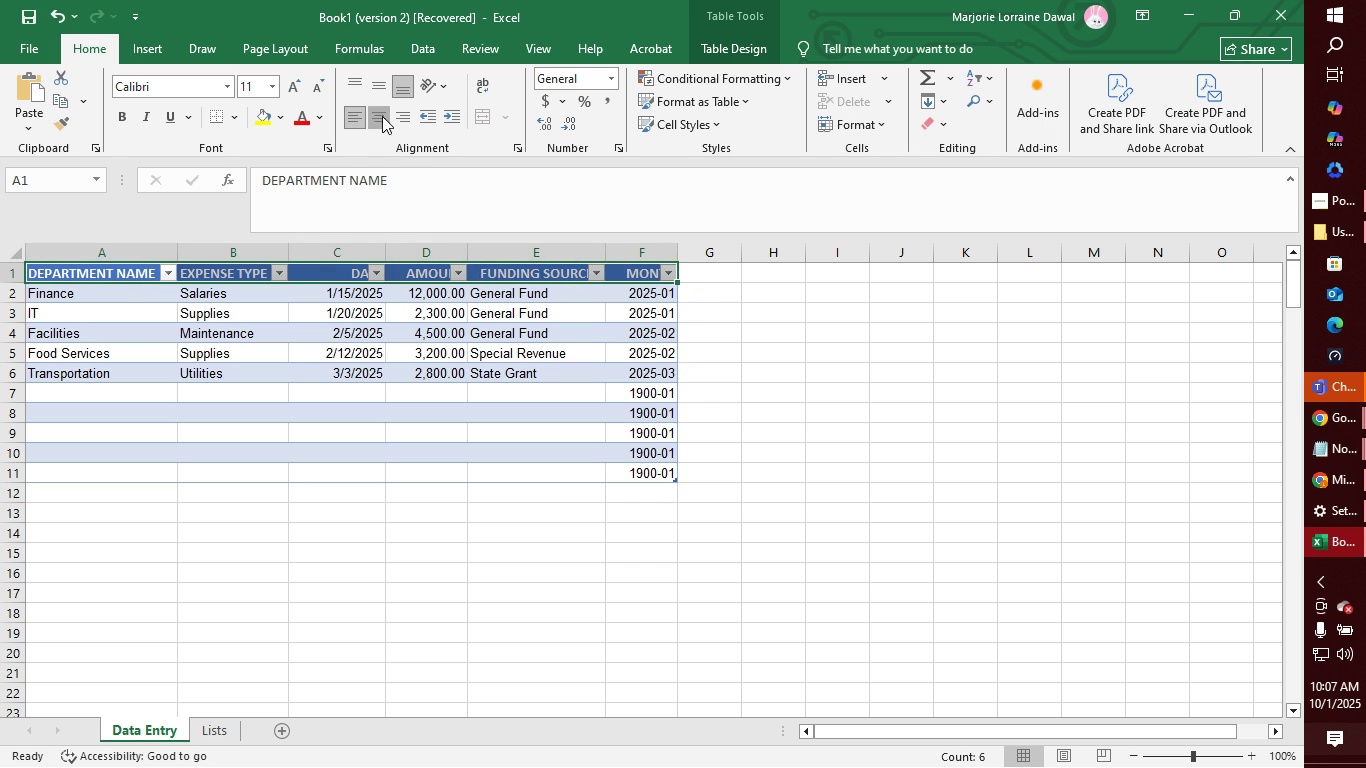 
left_click([382, 116])